 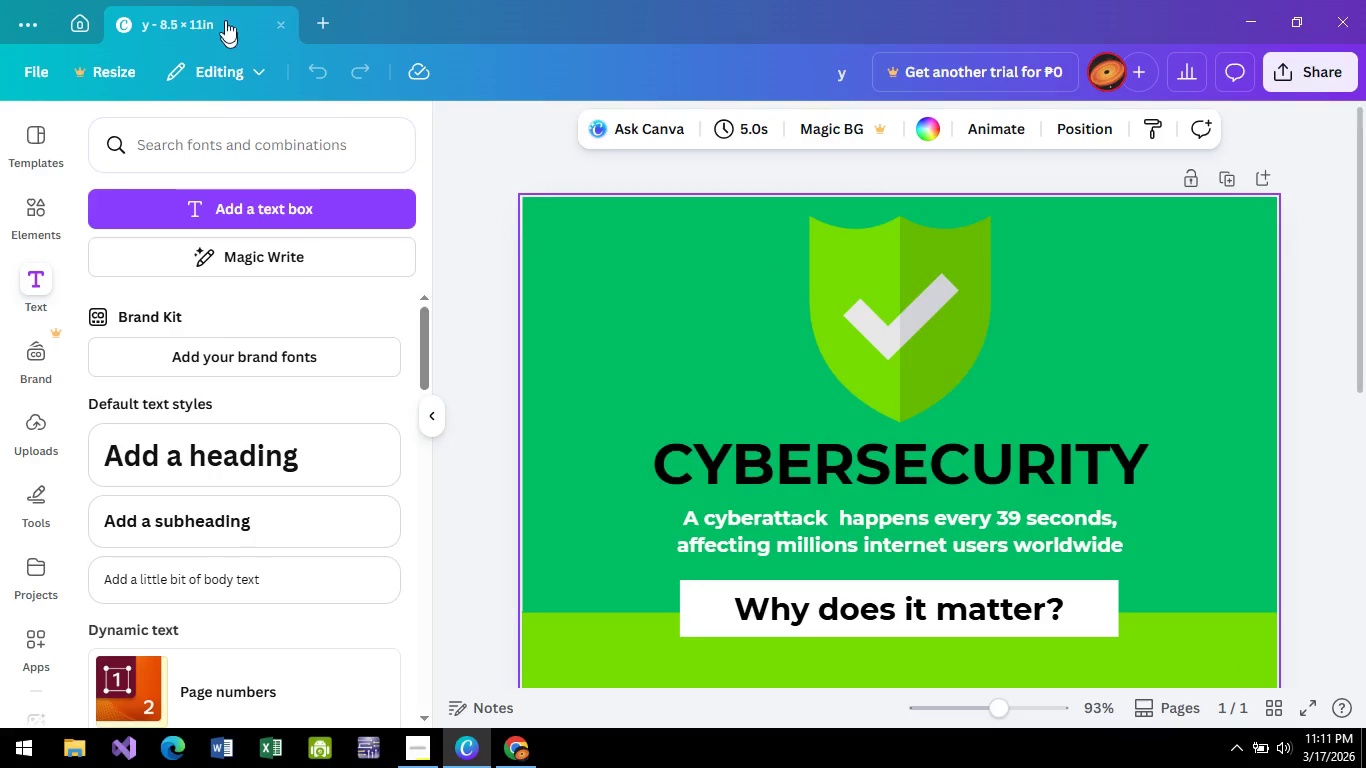 
scroll: coordinate [690, 420], scroll_direction: down, amount: 3.0
 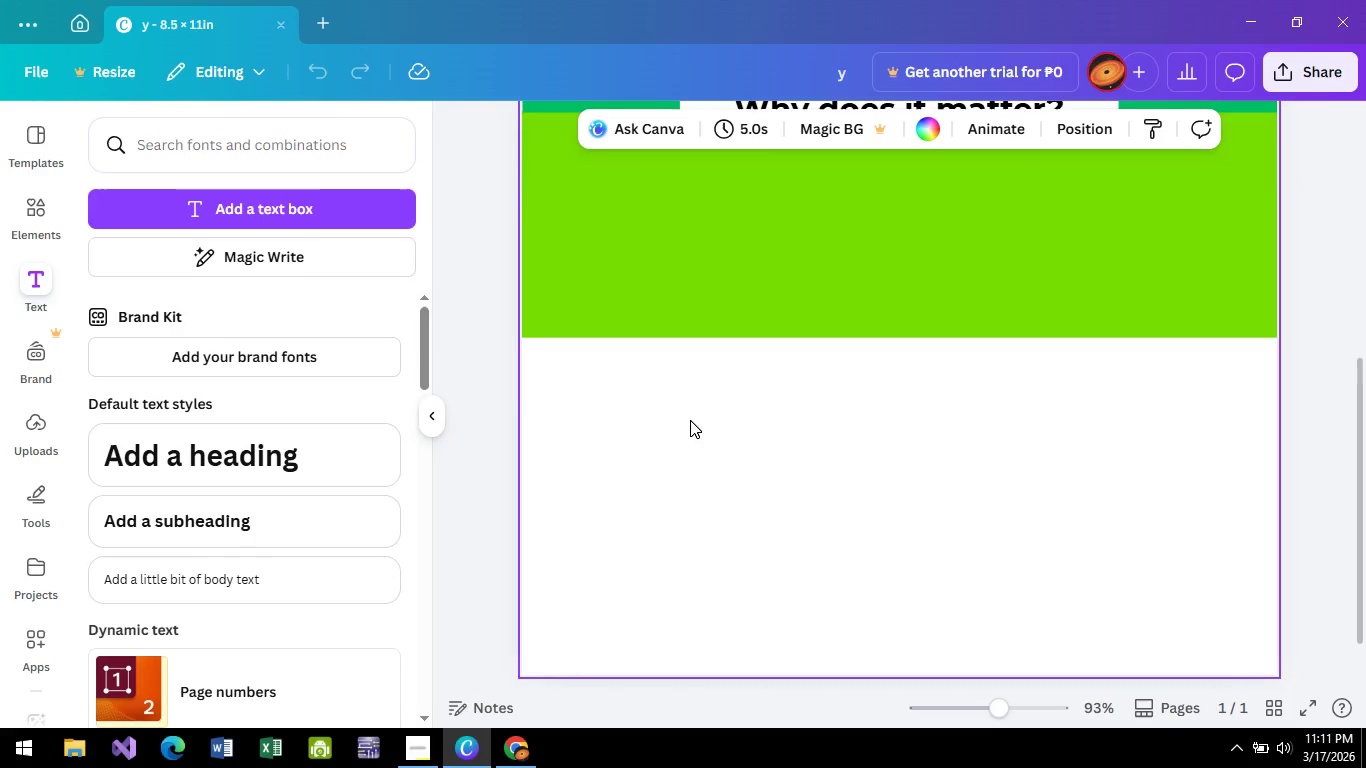 
scroll: coordinate [690, 420], scroll_direction: up, amount: 1.0
 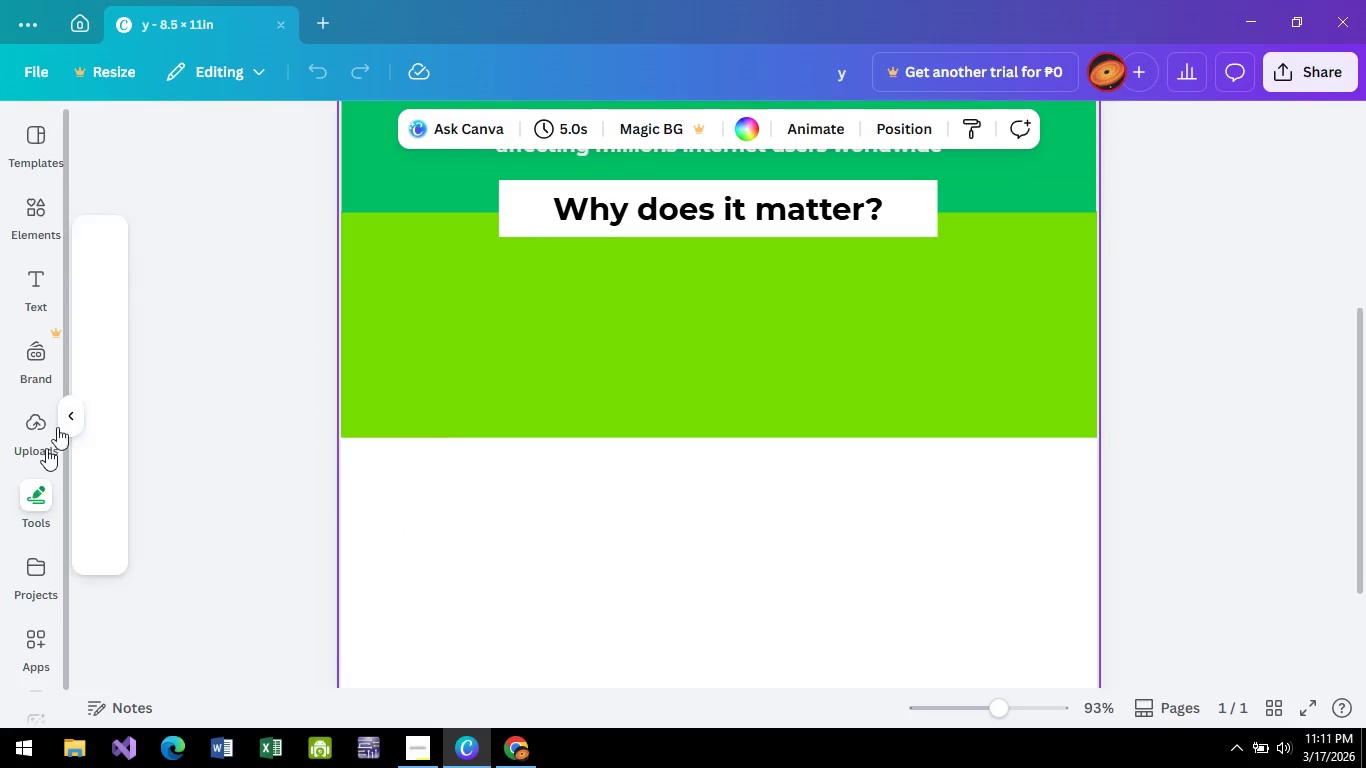 
wait(6.49)
 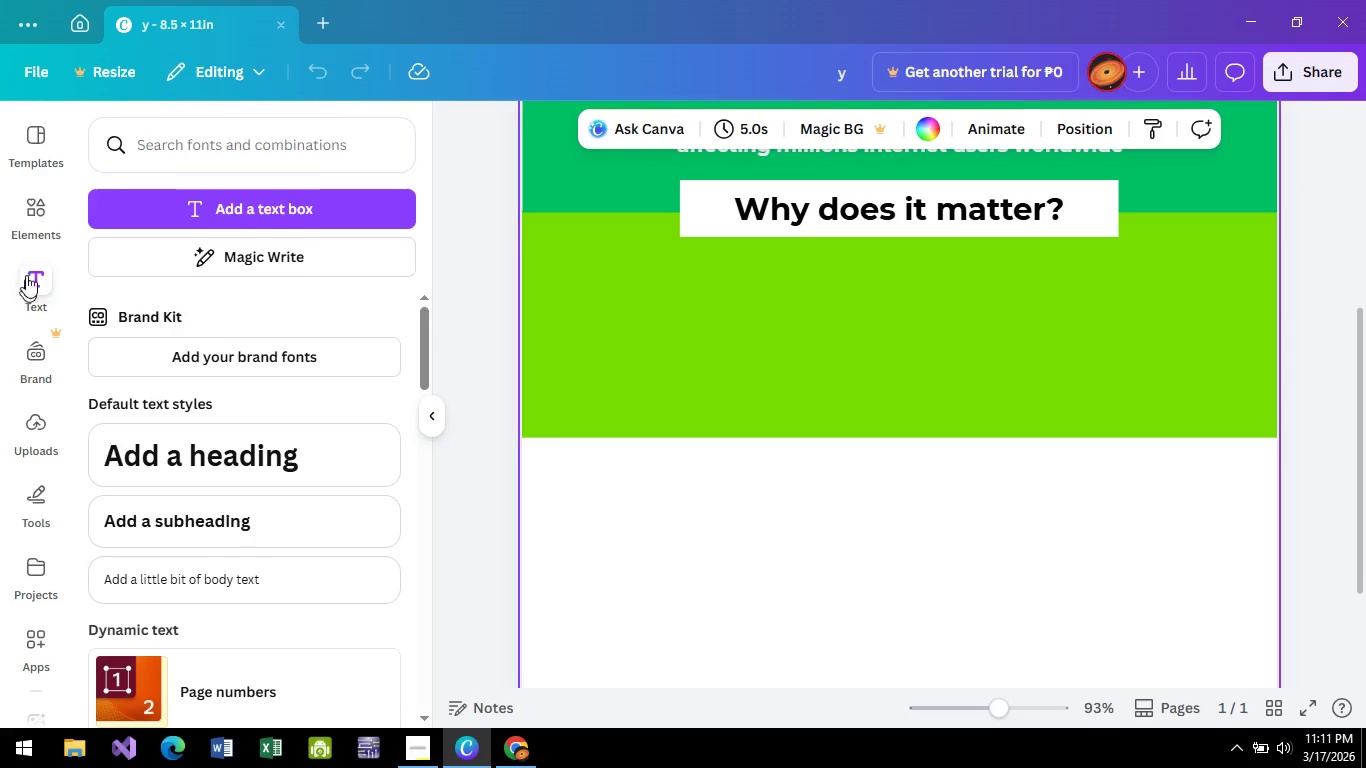 
left_click([99, 342])
 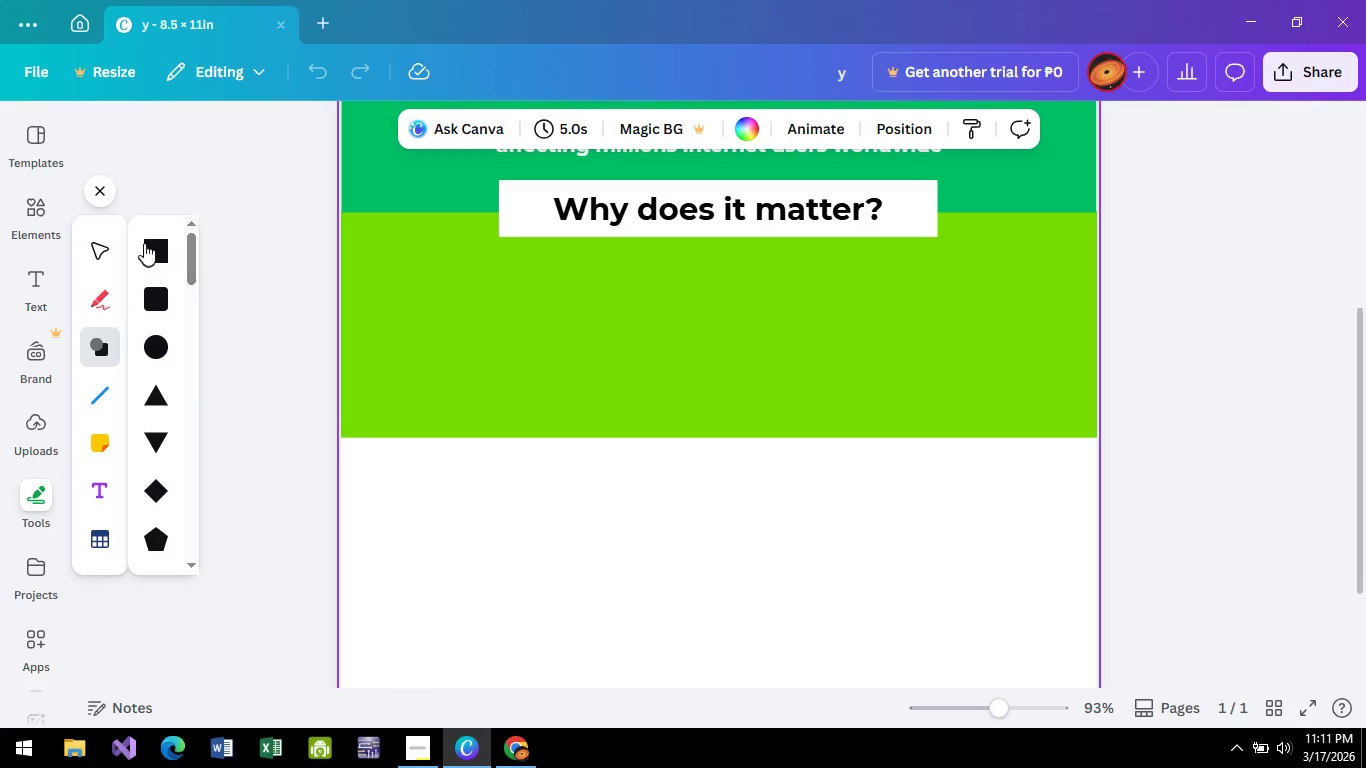 
left_click([143, 243])
 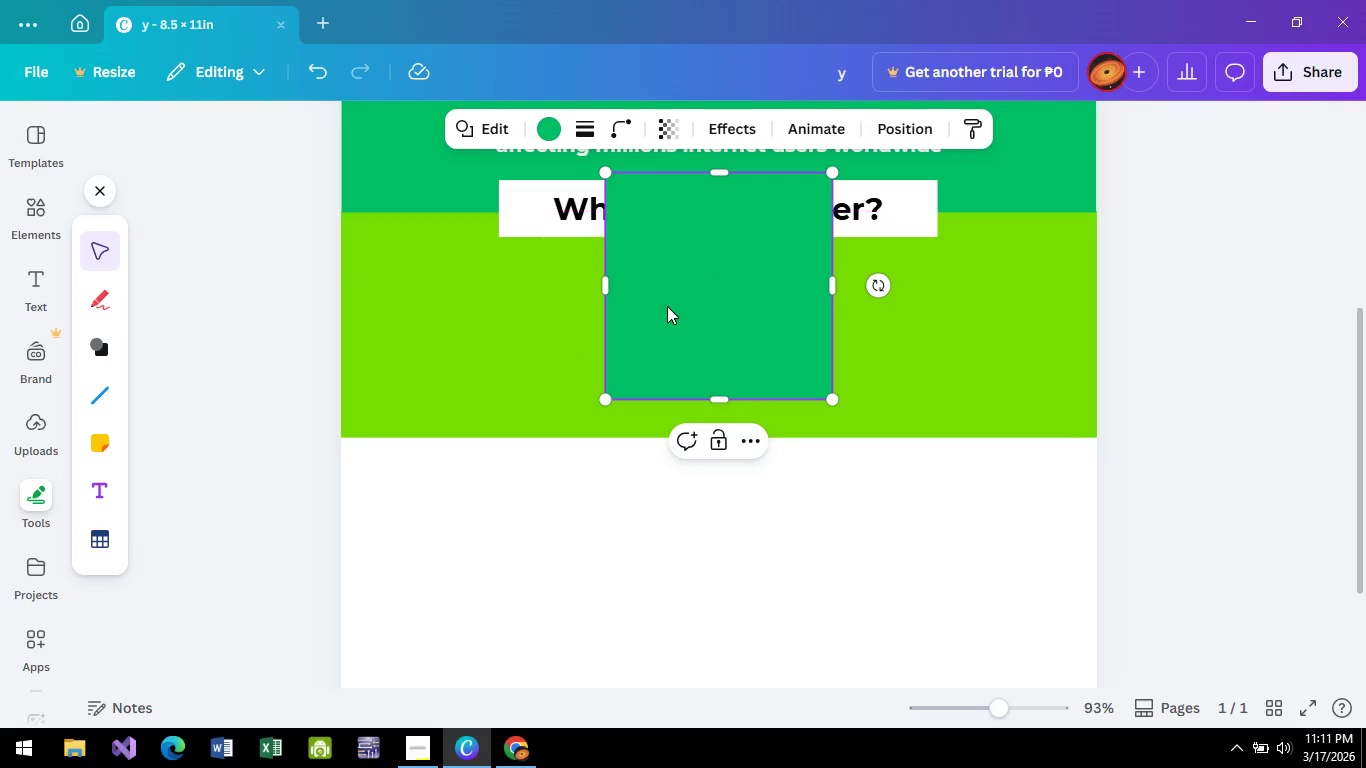 
left_click_drag(start_coordinate=[668, 308], to_coordinate=[405, 569])
 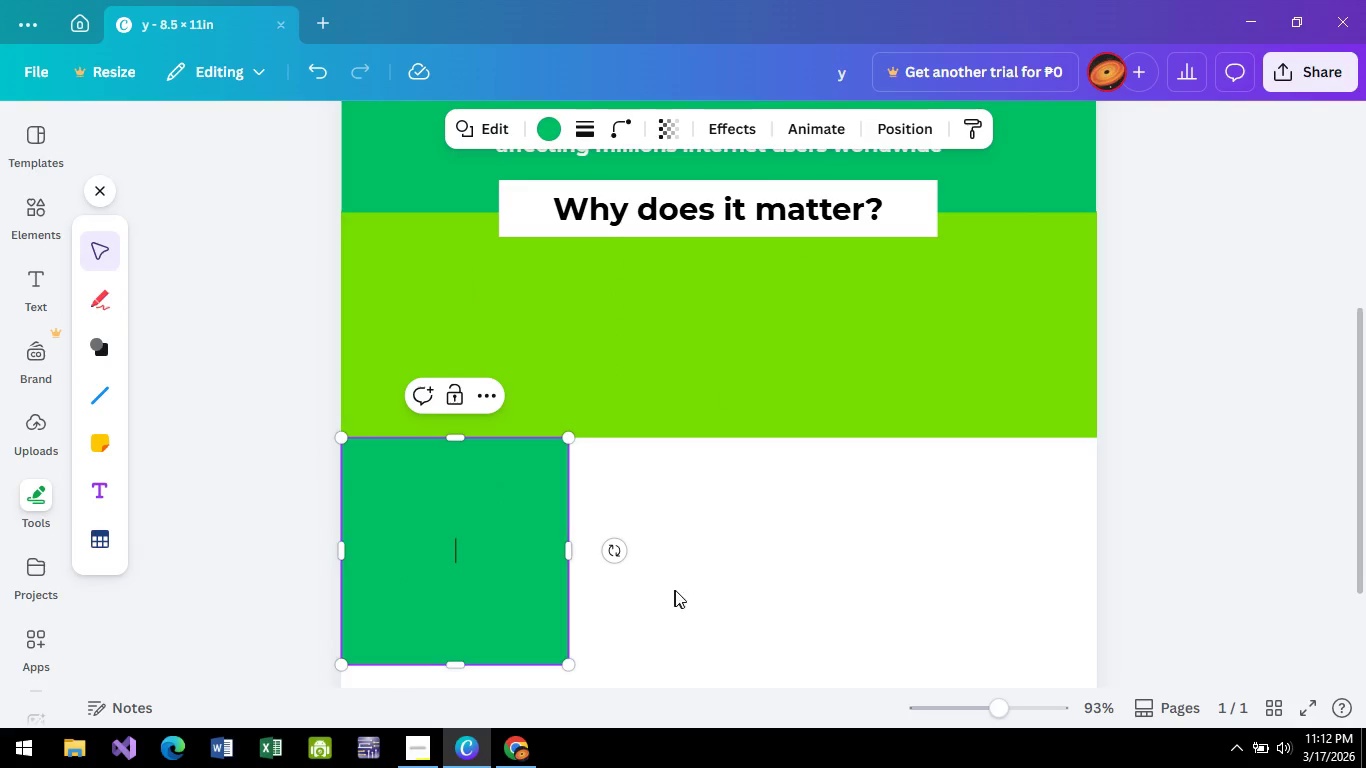 
scroll: coordinate [676, 590], scroll_direction: down, amount: 2.0
 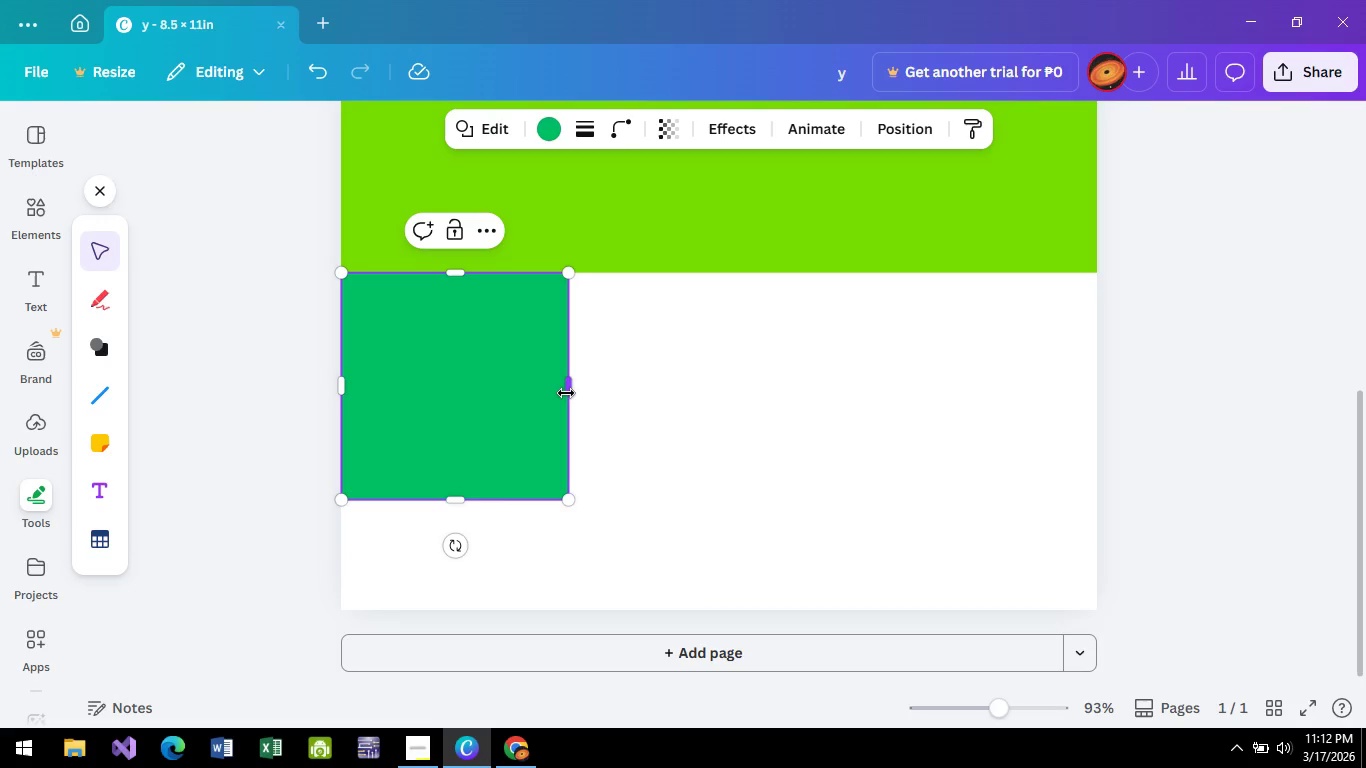 
left_click_drag(start_coordinate=[566, 393], to_coordinate=[1097, 403])
 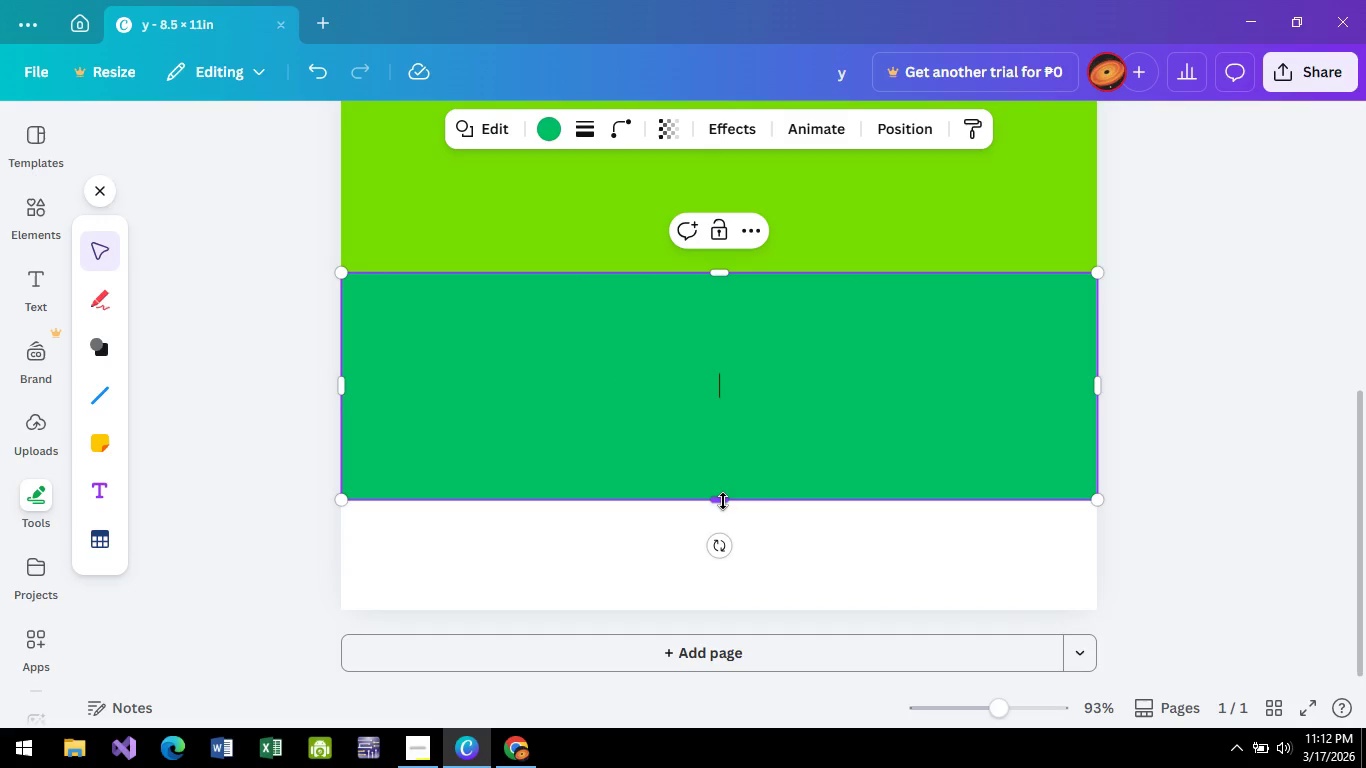 
left_click_drag(start_coordinate=[723, 501], to_coordinate=[712, 608])
 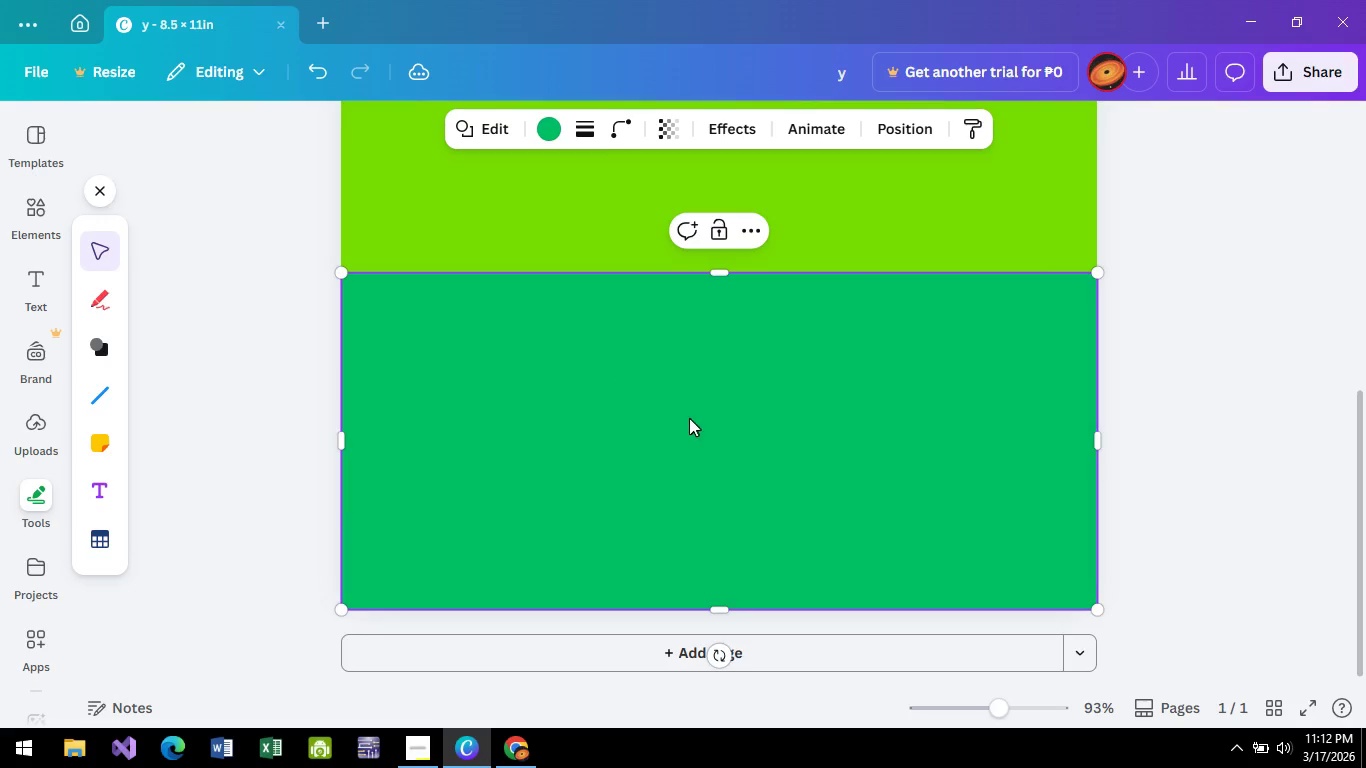 
scroll: coordinate [689, 418], scroll_direction: up, amount: 5.0
 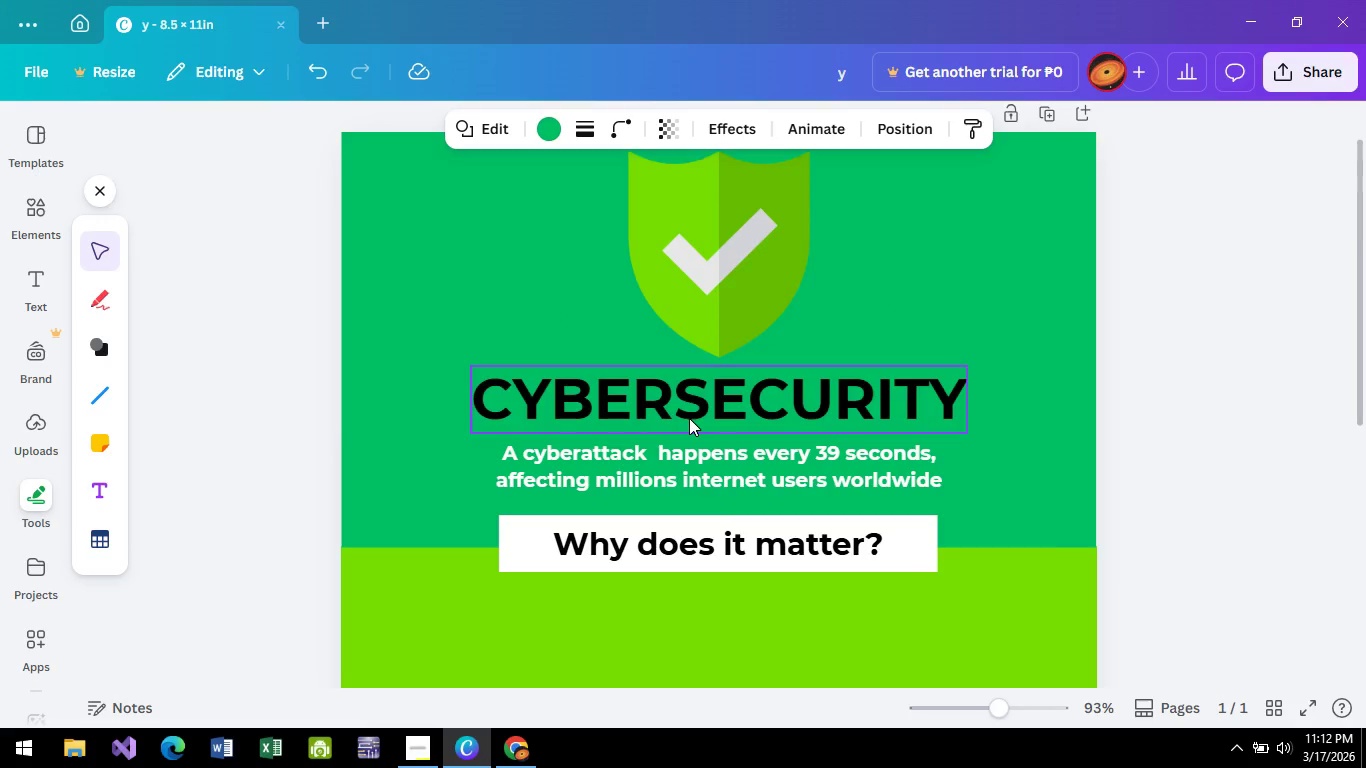 
scroll: coordinate [689, 418], scroll_direction: down, amount: 4.0
 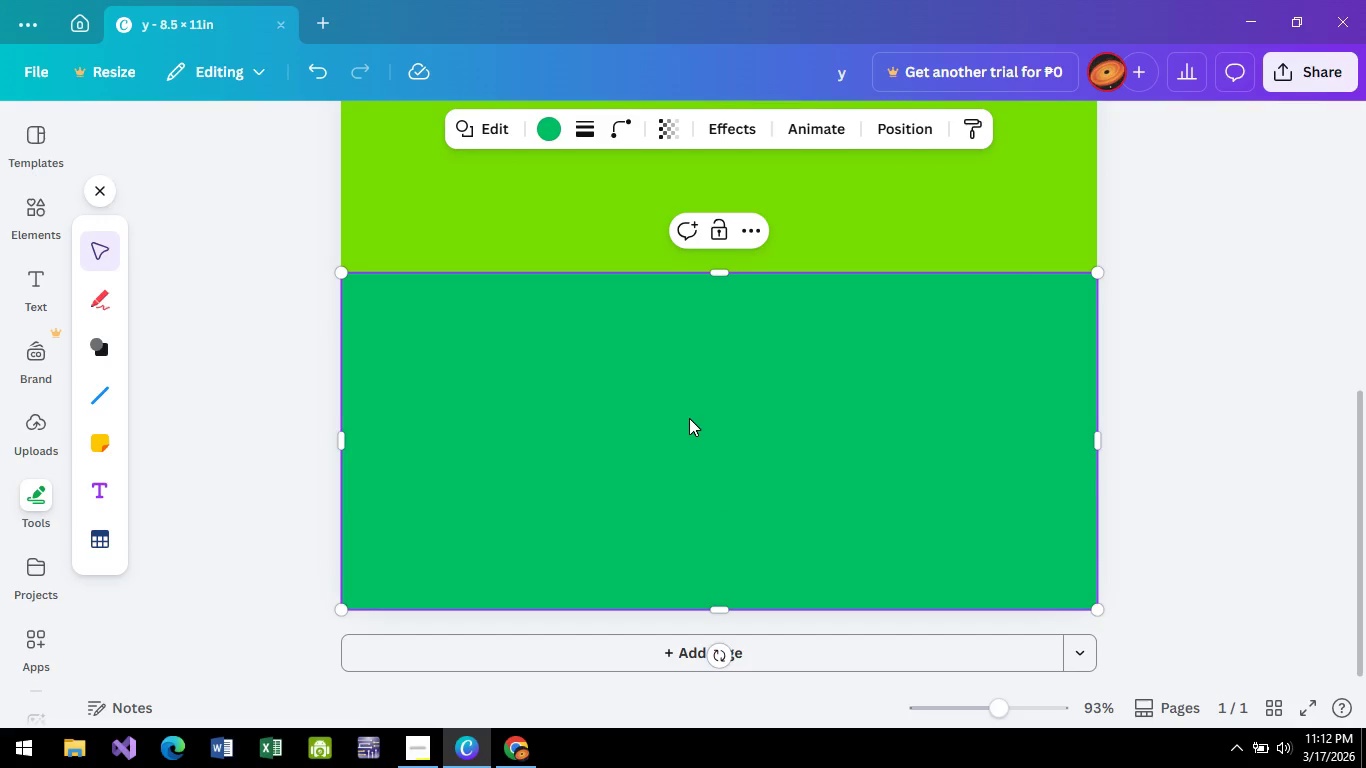 
scroll: coordinate [689, 418], scroll_direction: up, amount: 10.0
 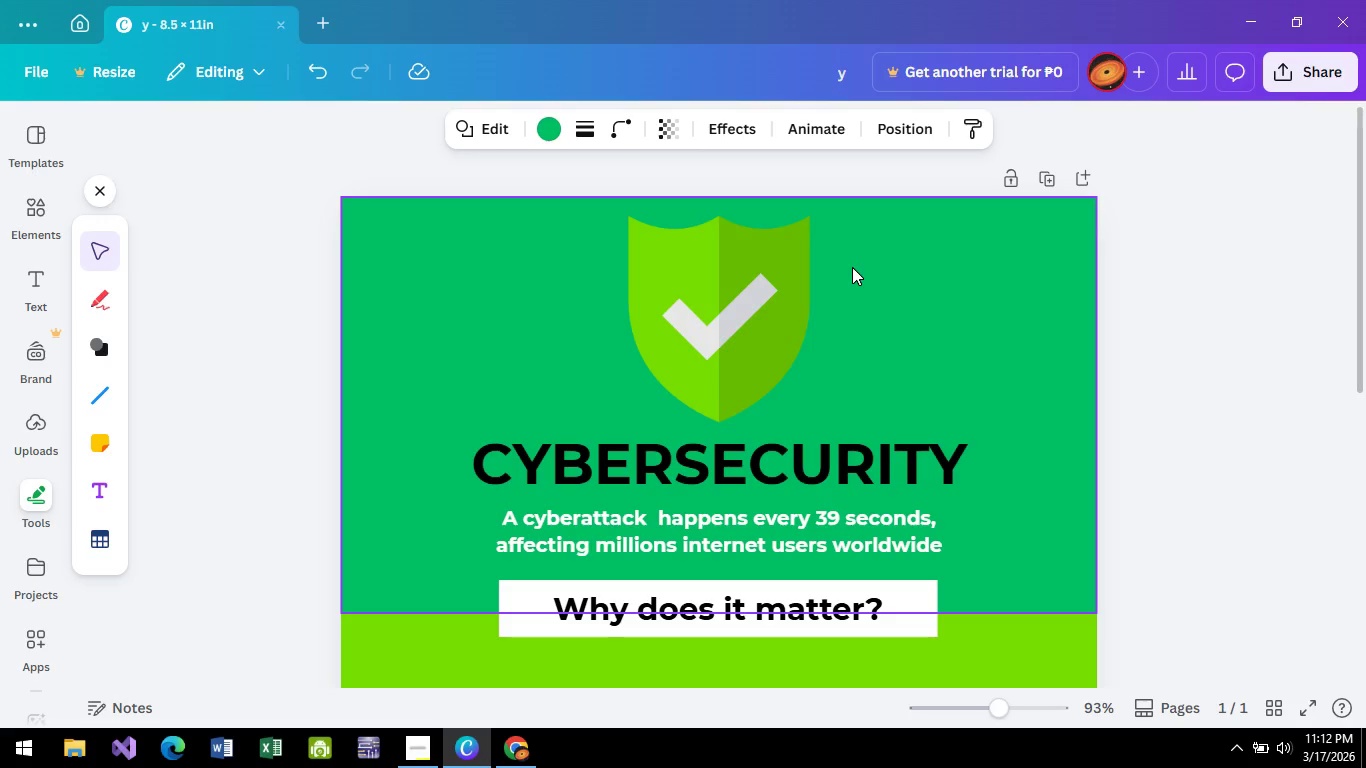 
scroll: coordinate [753, 523], scroll_direction: down, amount: 2.0
 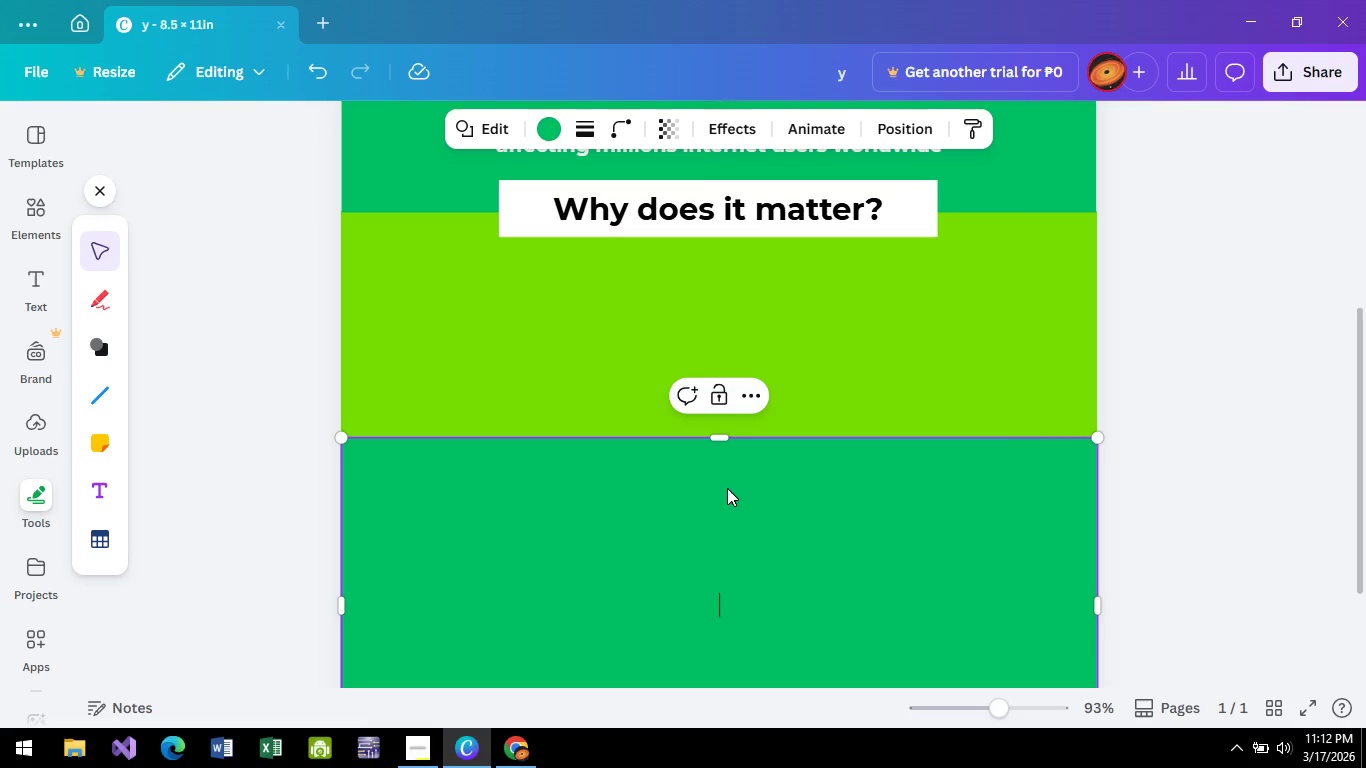 
scroll: coordinate [727, 488], scroll_direction: up, amount: 5.0
 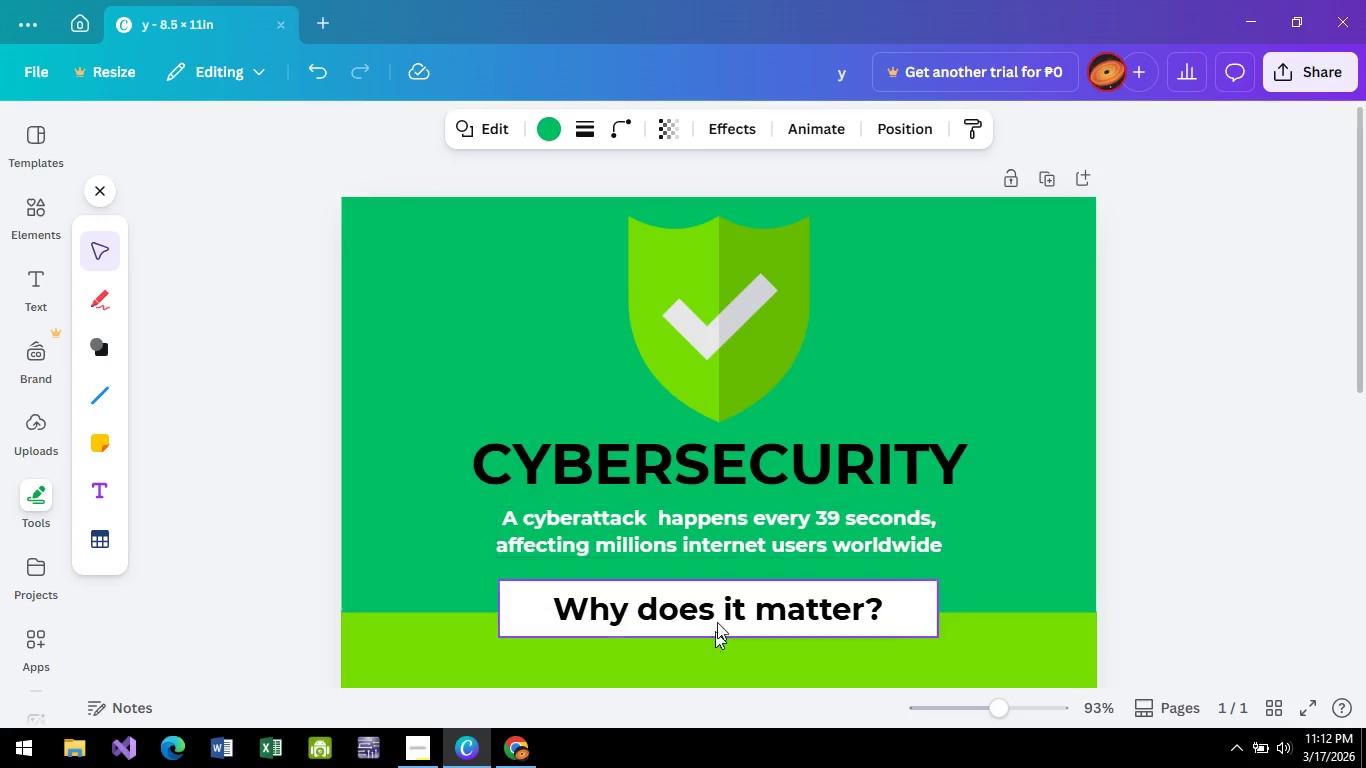 
scroll: coordinate [688, 474], scroll_direction: down, amount: 2.0
 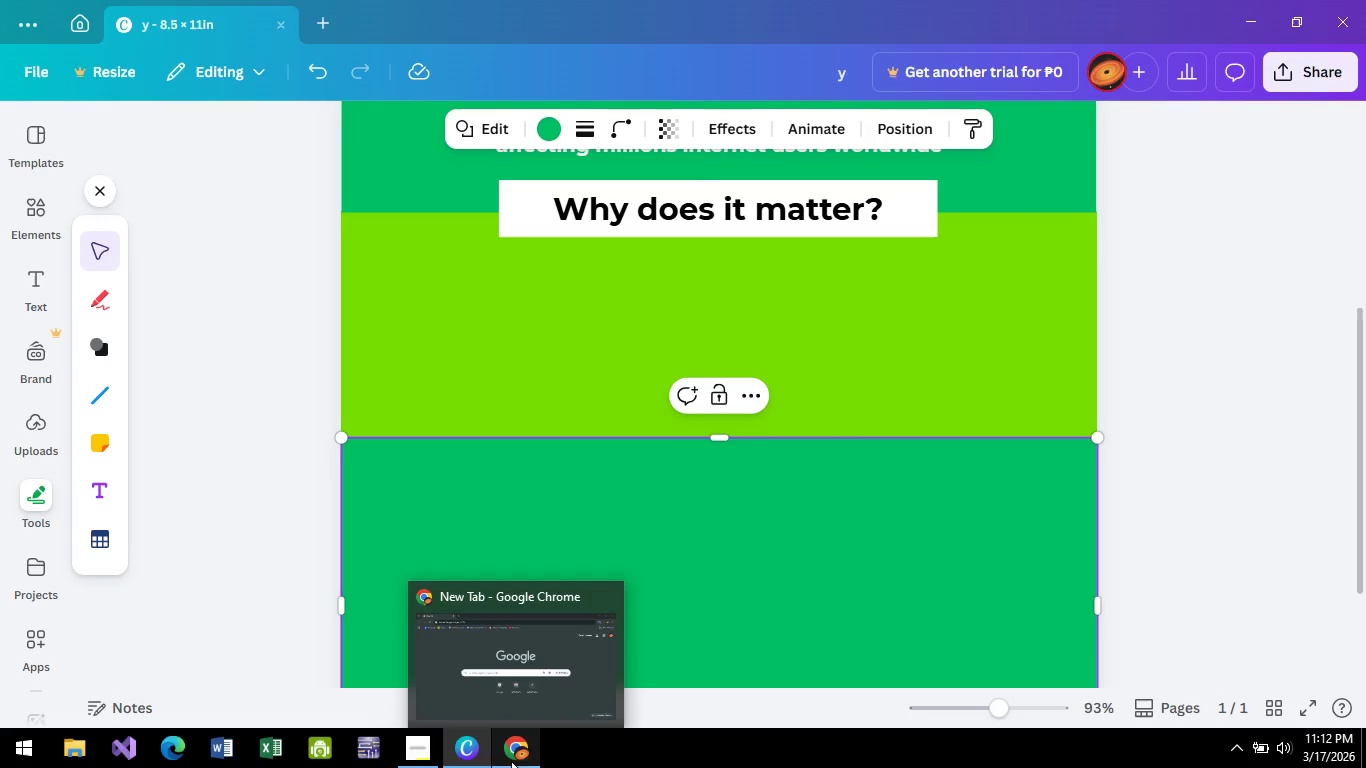 
left_click([513, 759])
 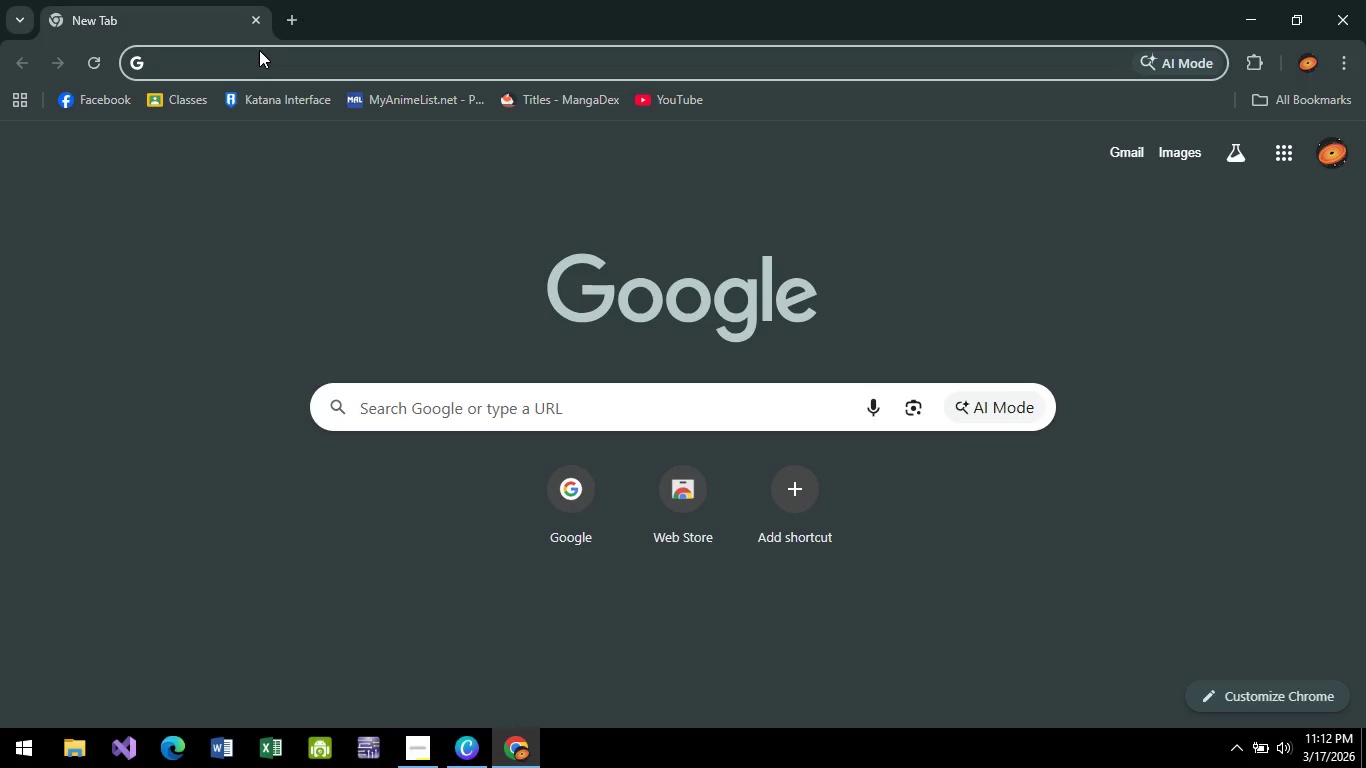 
type(3 out of 10  c)
key(Backspace)
key(Backspace)
type(clip art)
 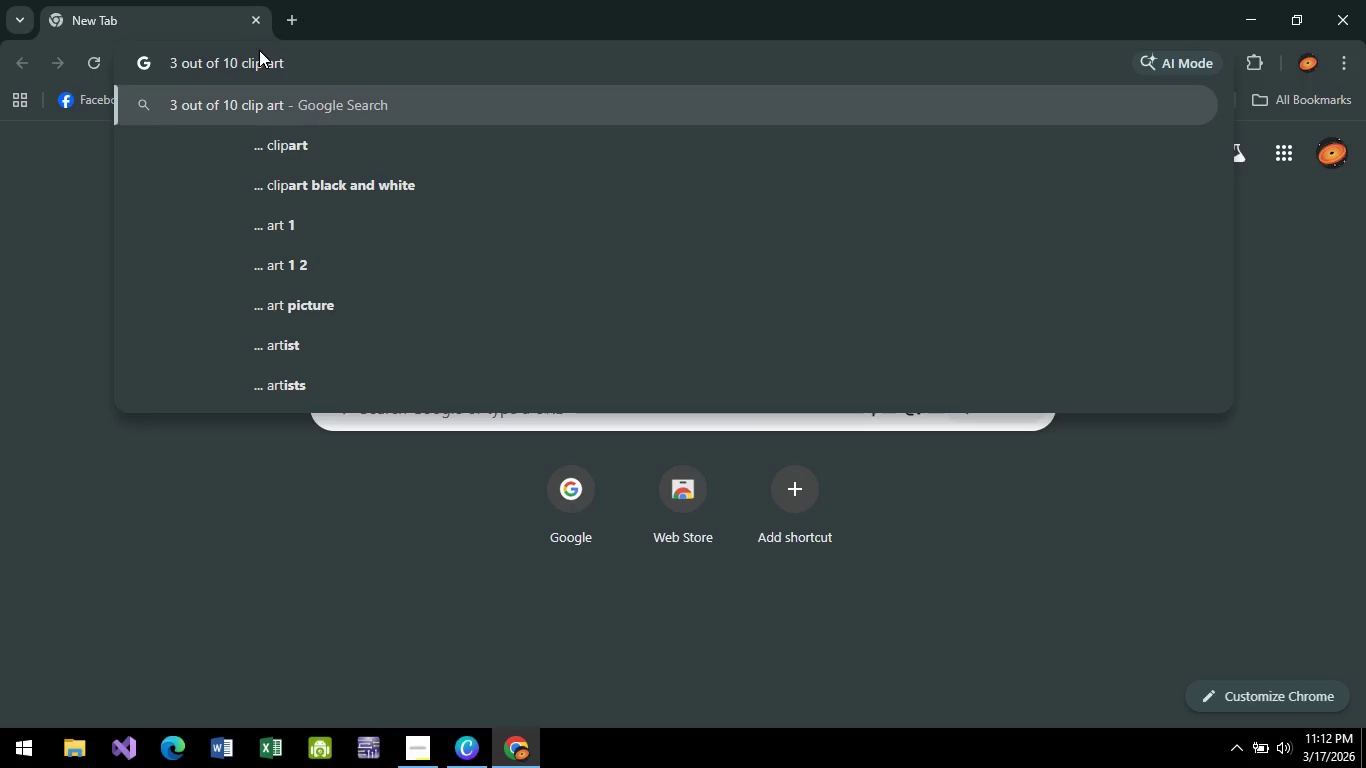 
key(Enter)
 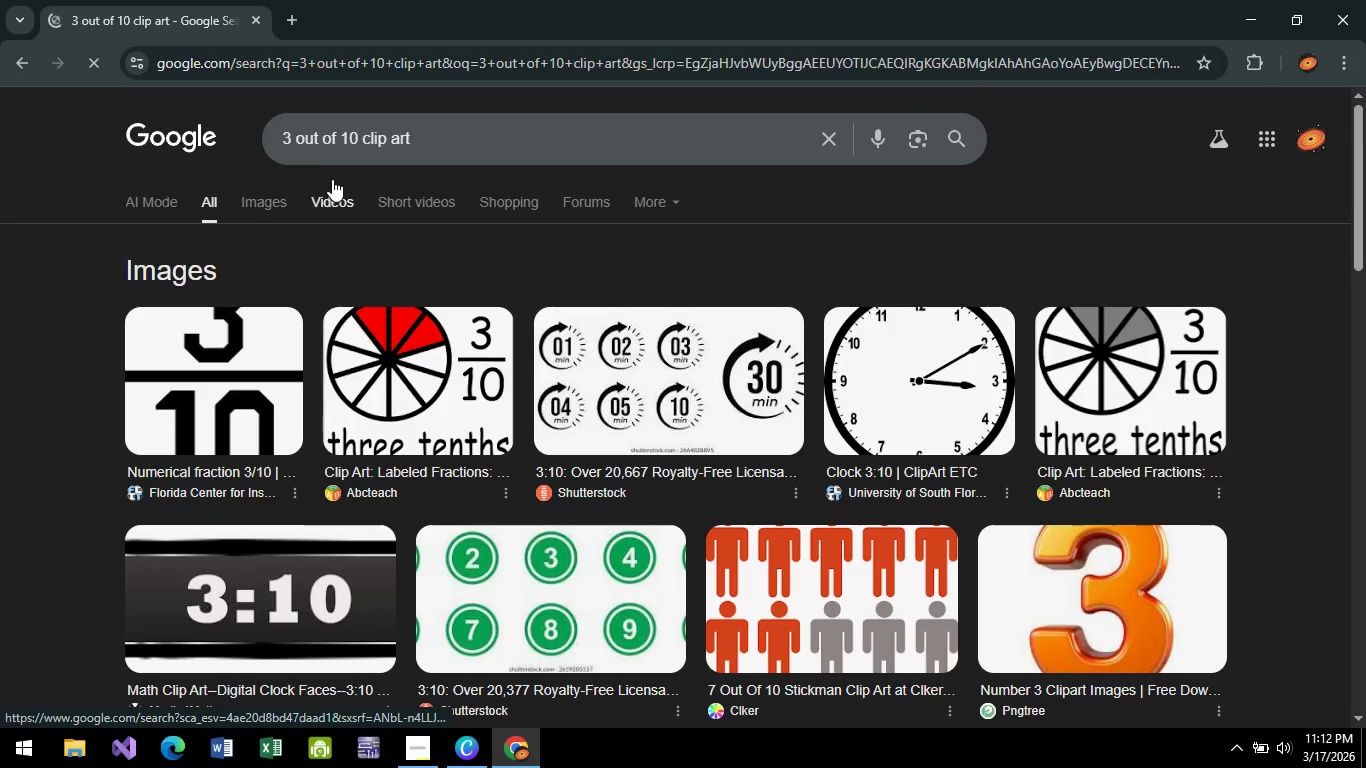 
left_click([287, 189])
 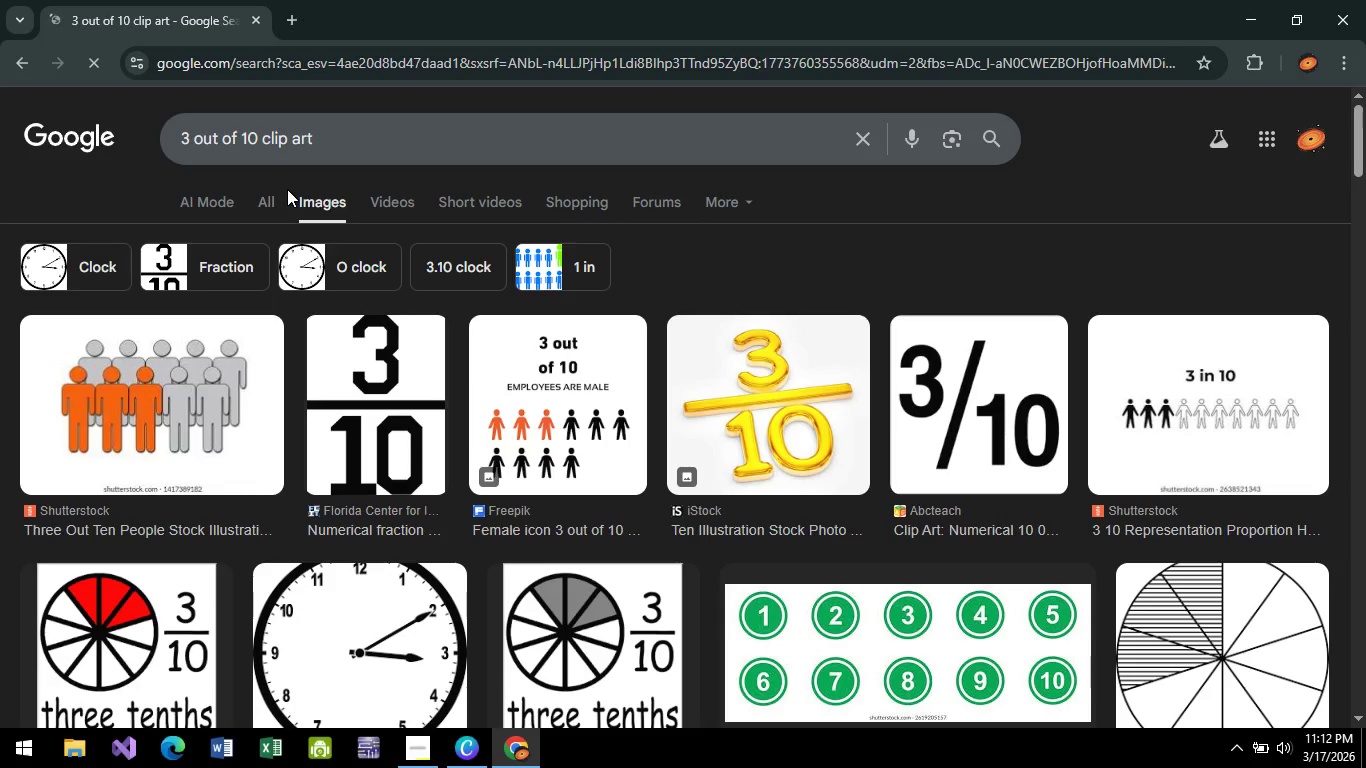 
mouse_move([786, 438])
 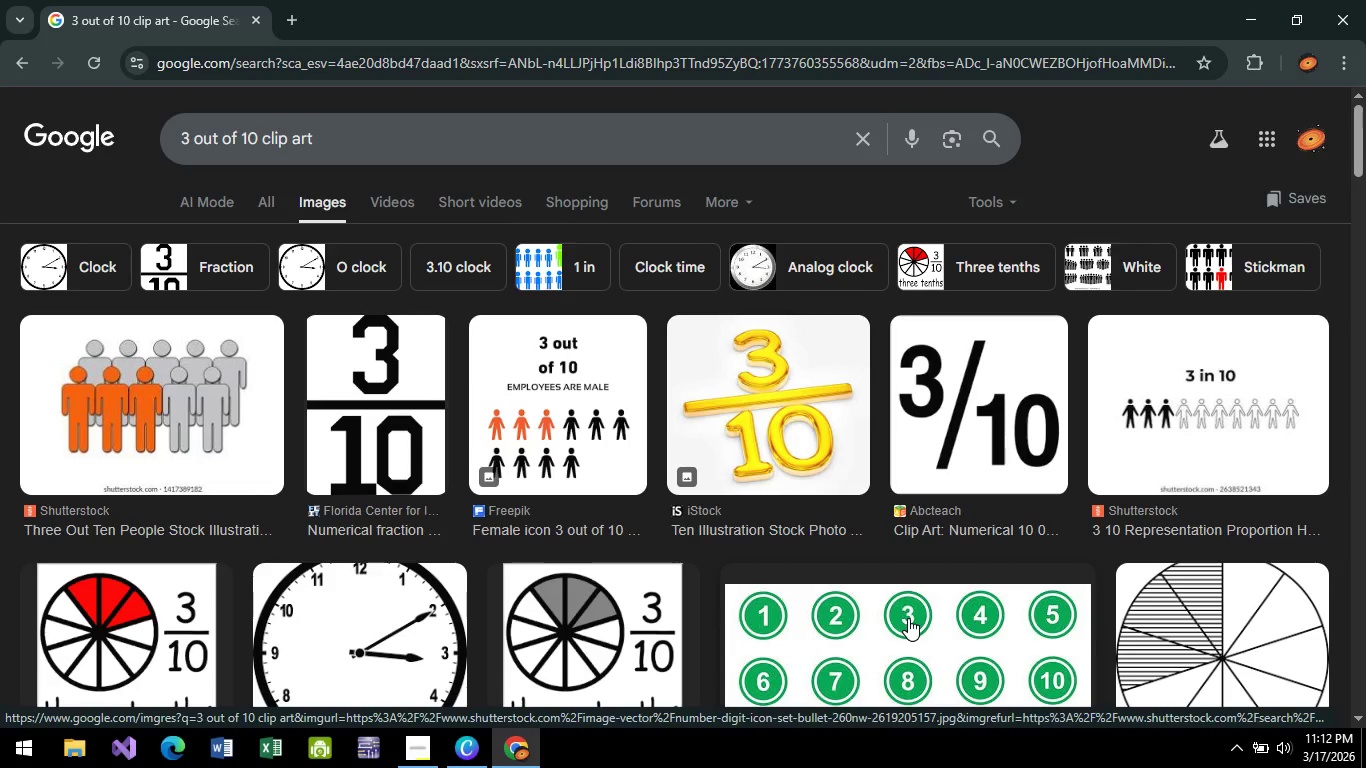 
key(Alt+AltLeft)
 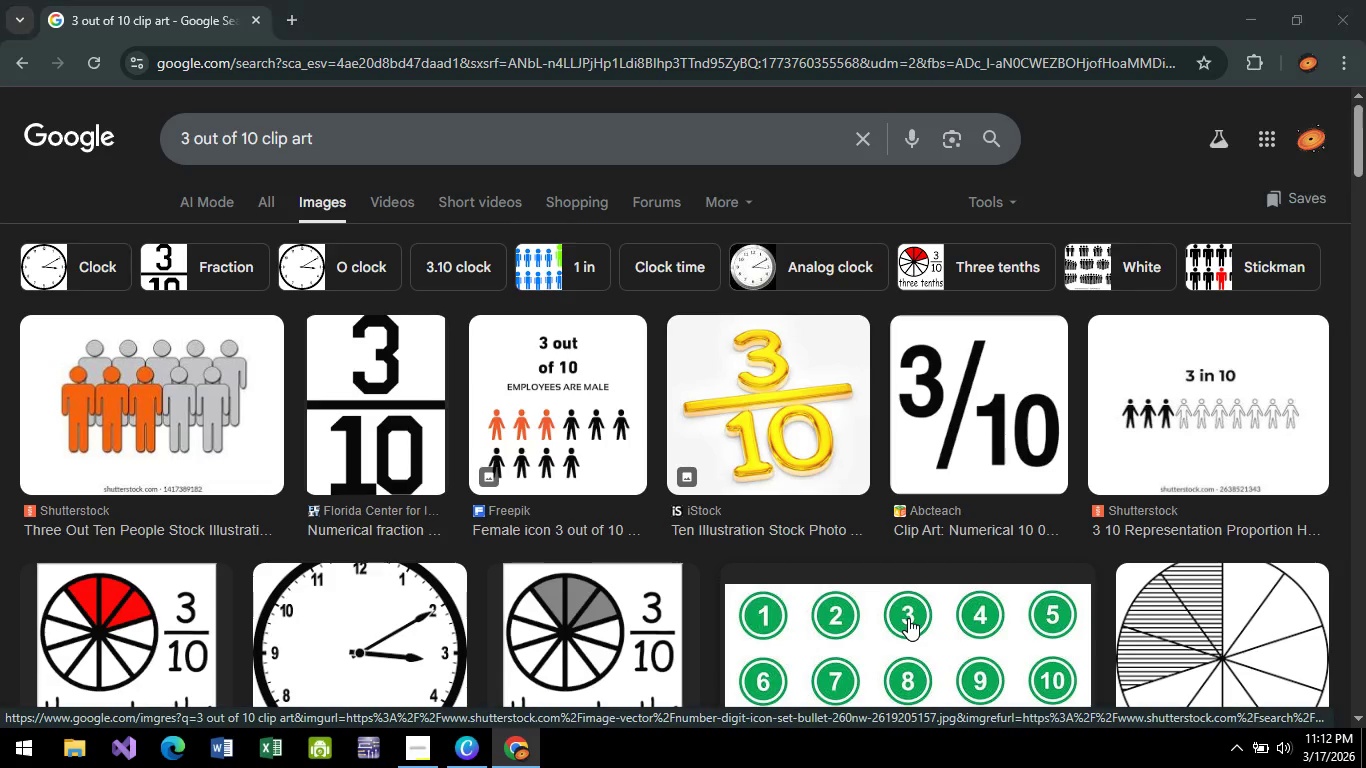 
key(Alt+Tab)
 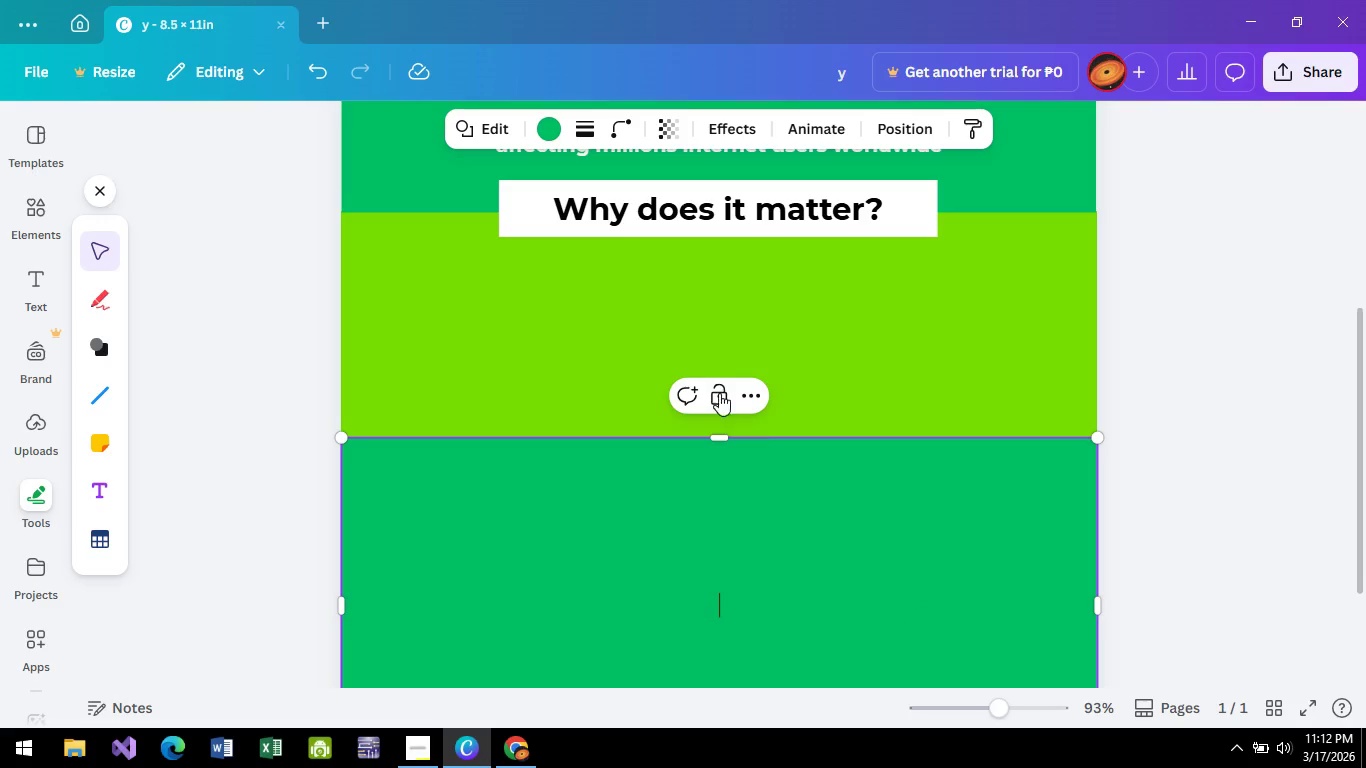 
scroll: coordinate [580, 417], scroll_direction: none, amount: 0.0
 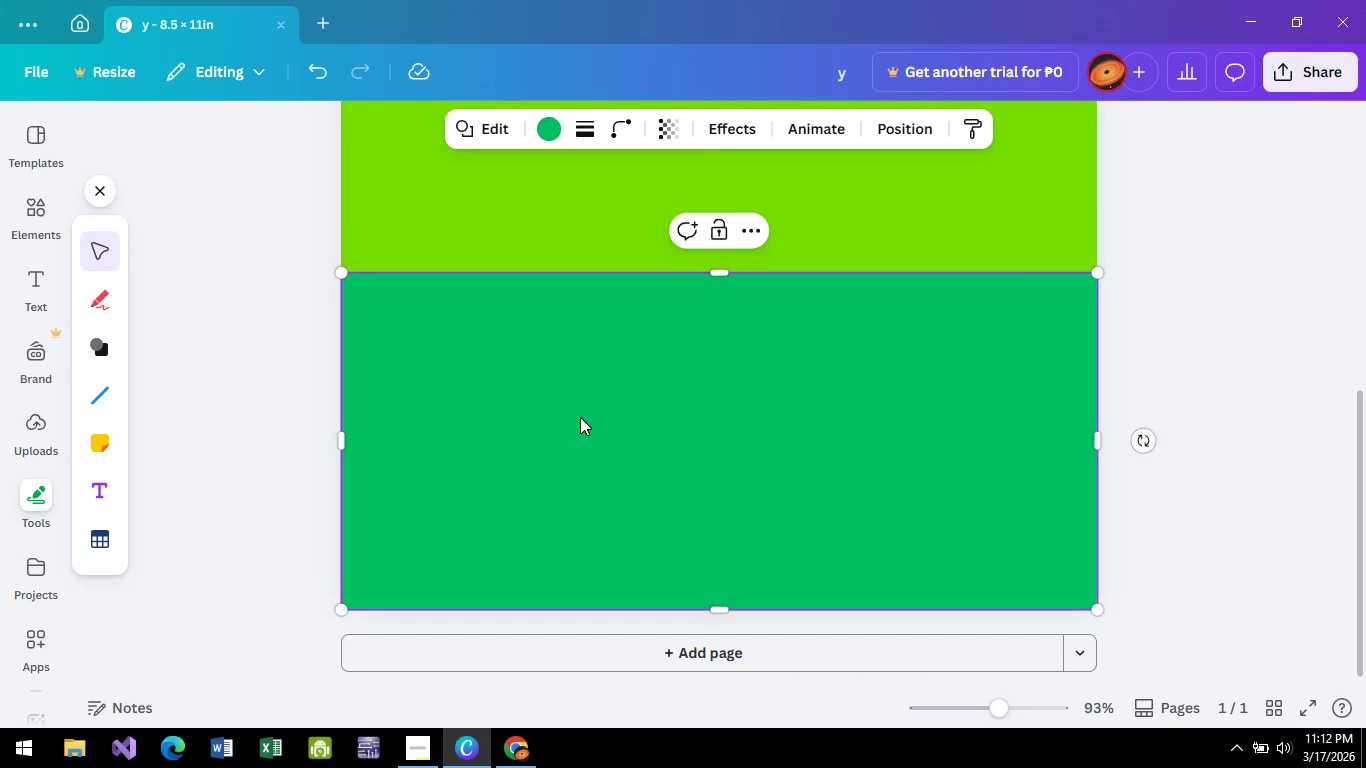 
scroll: coordinate [580, 417], scroll_direction: down, amount: 3.0
 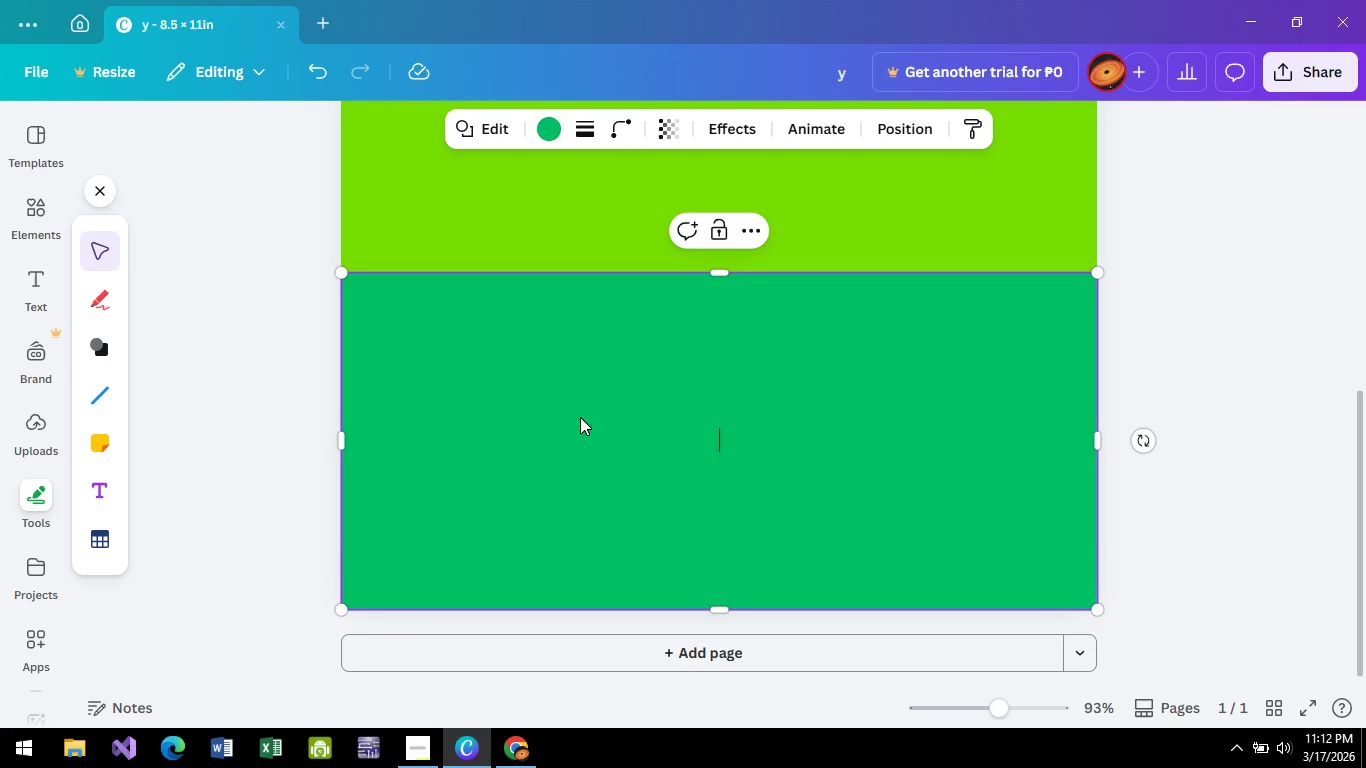 
scroll: coordinate [643, 424], scroll_direction: up, amount: 7.0
 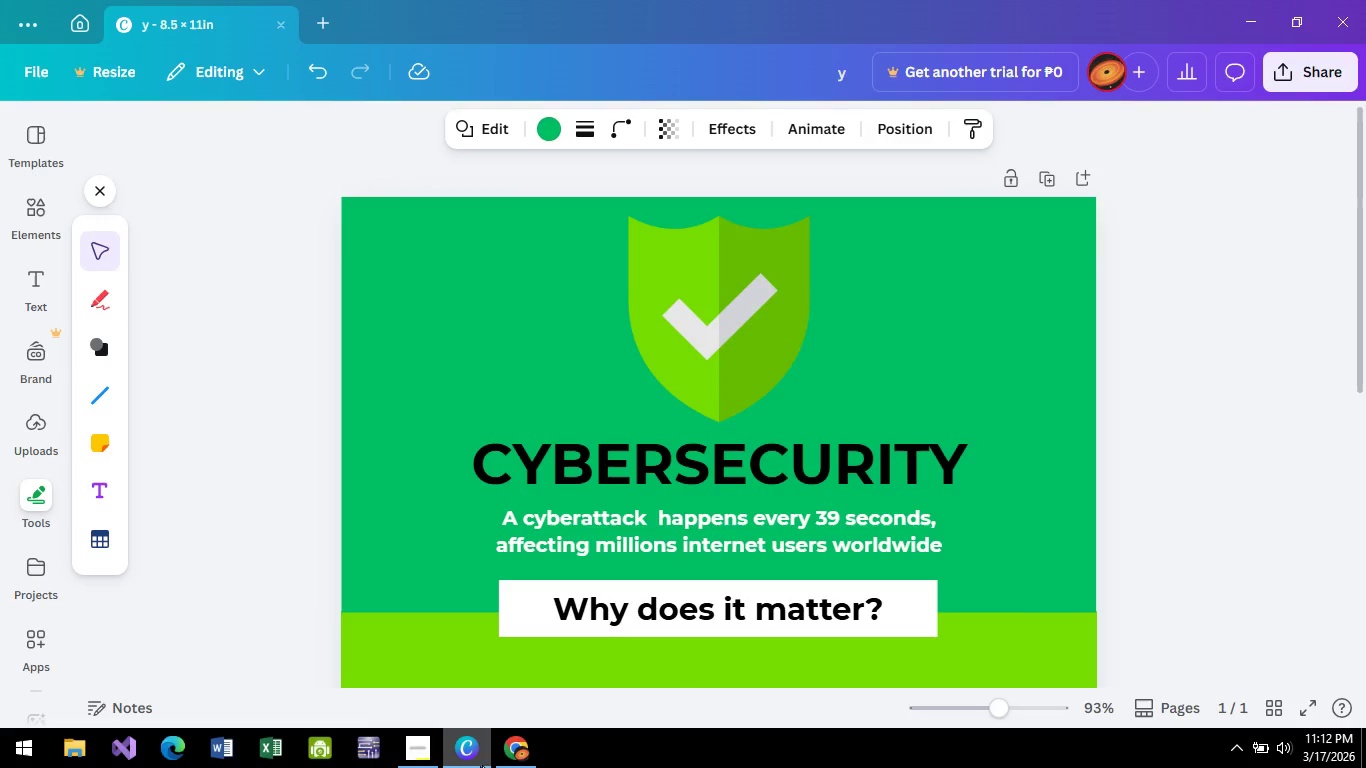 
left_click([517, 749])
 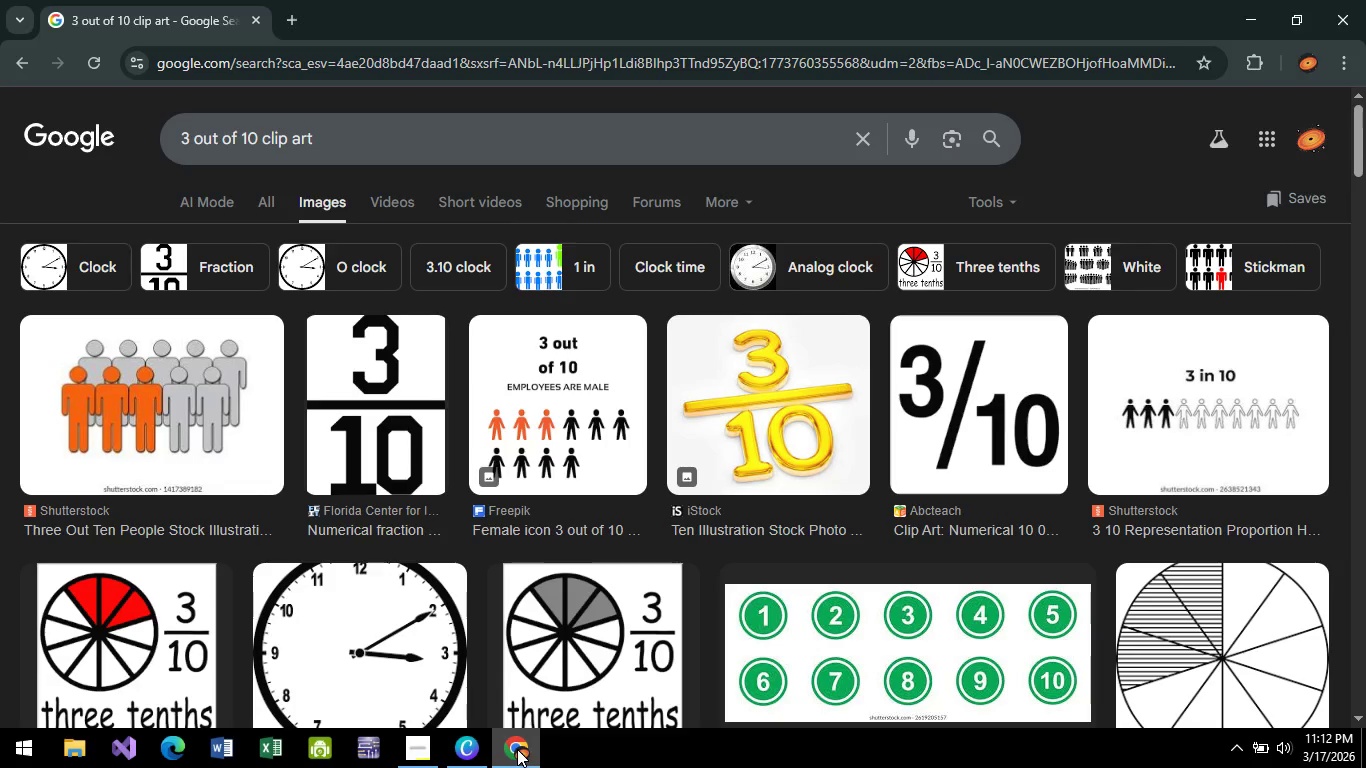 
left_click([517, 749])
 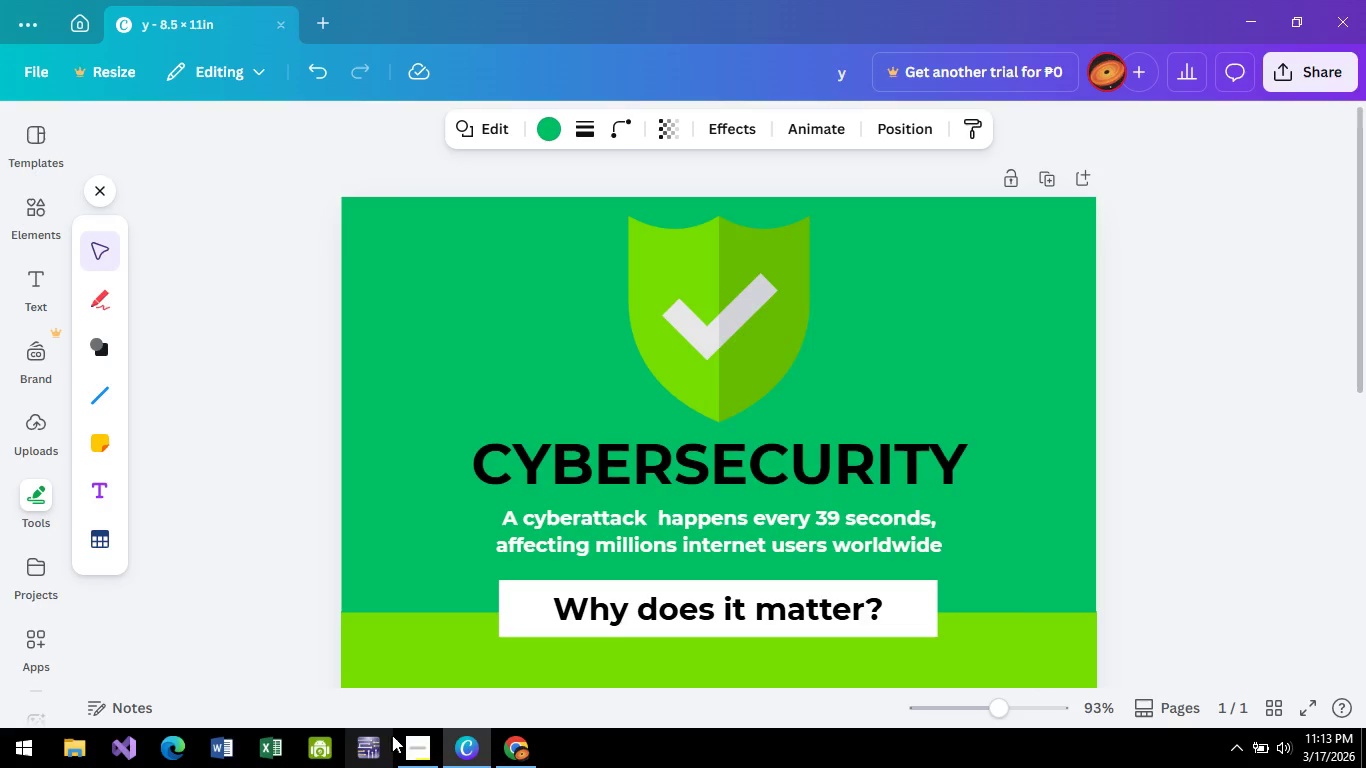 
left_click([415, 748])